 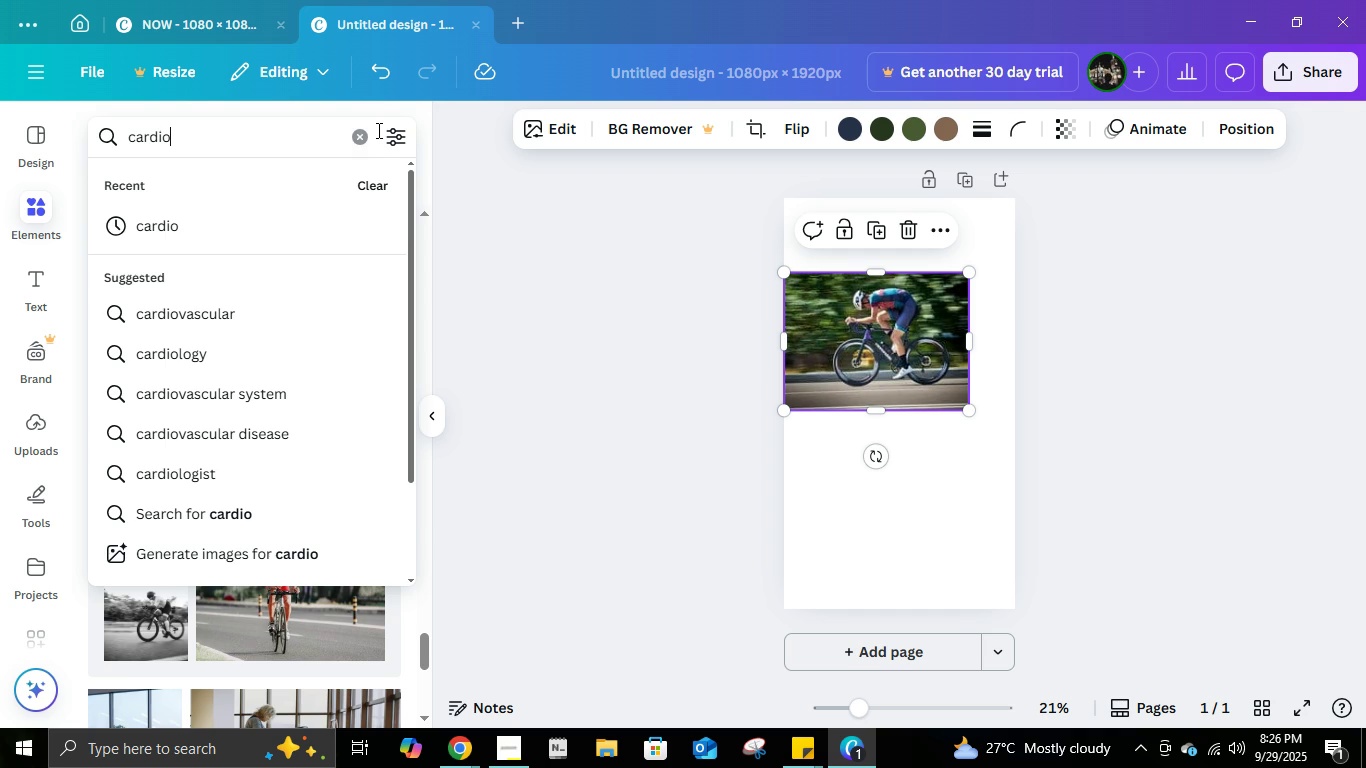 
left_click([353, 147])
 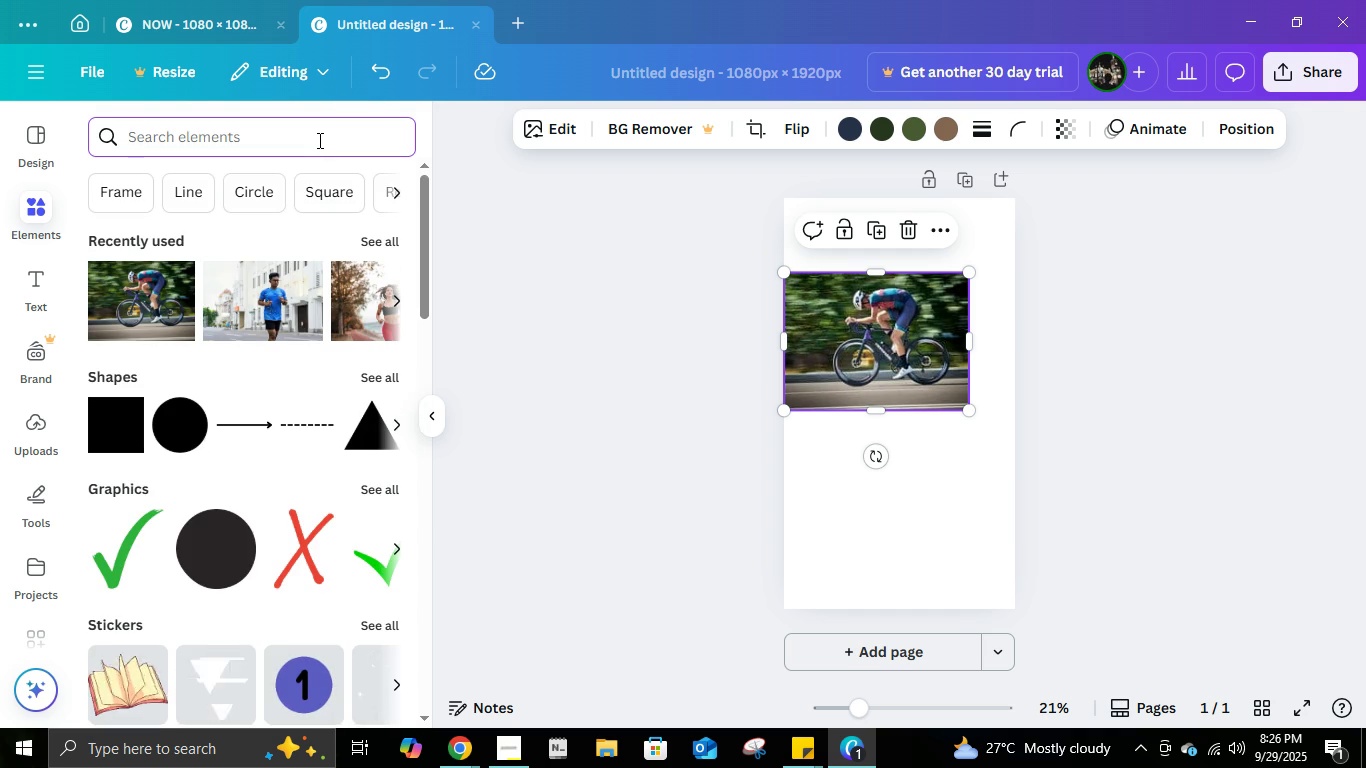 
type(weightsd)
key(Backspace)
 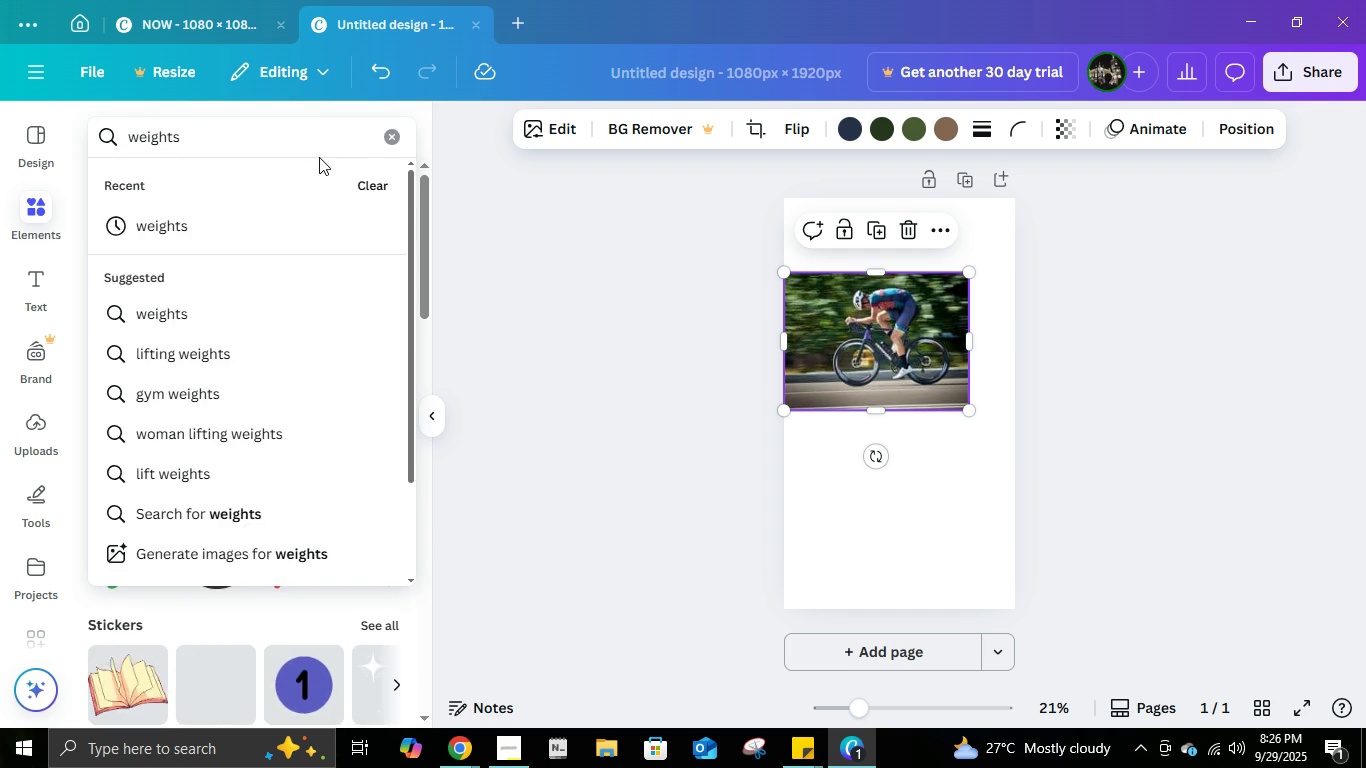 
key(Enter)
 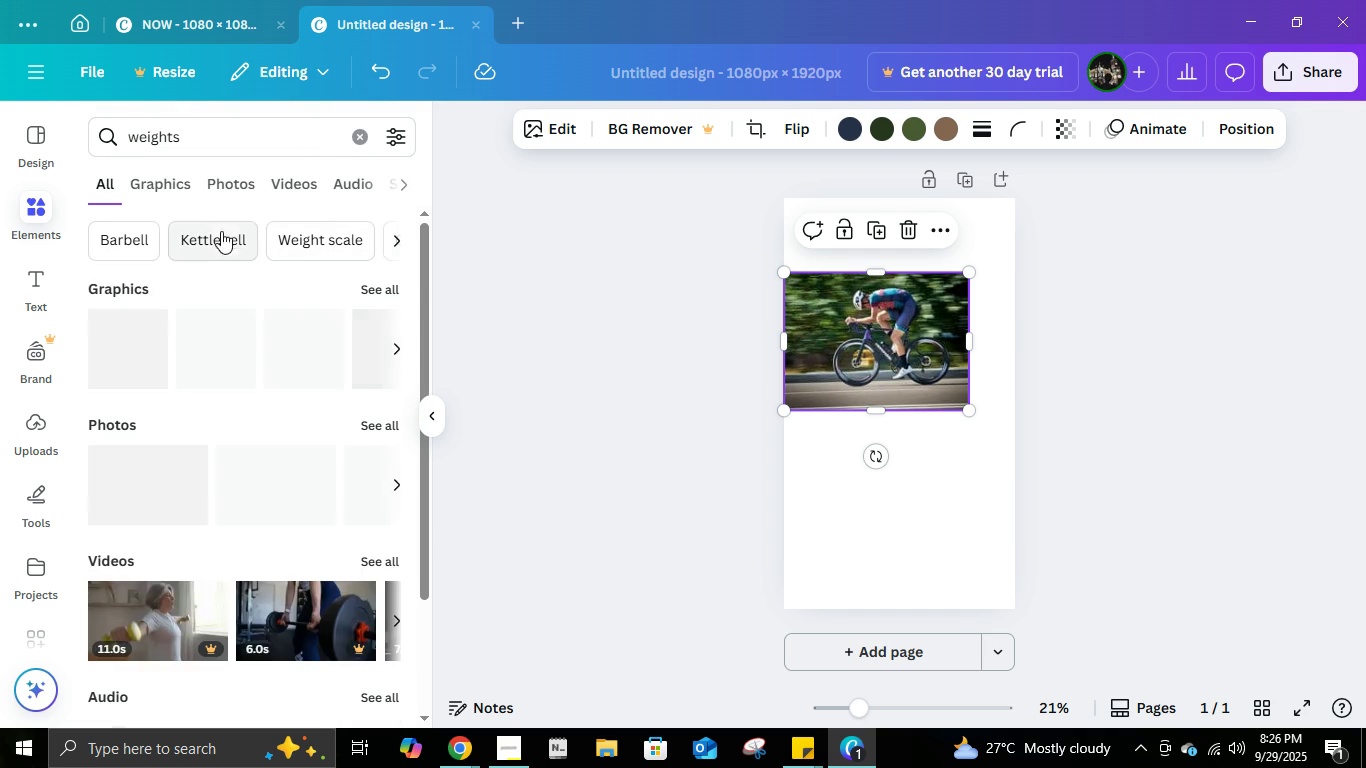 
left_click([233, 188])
 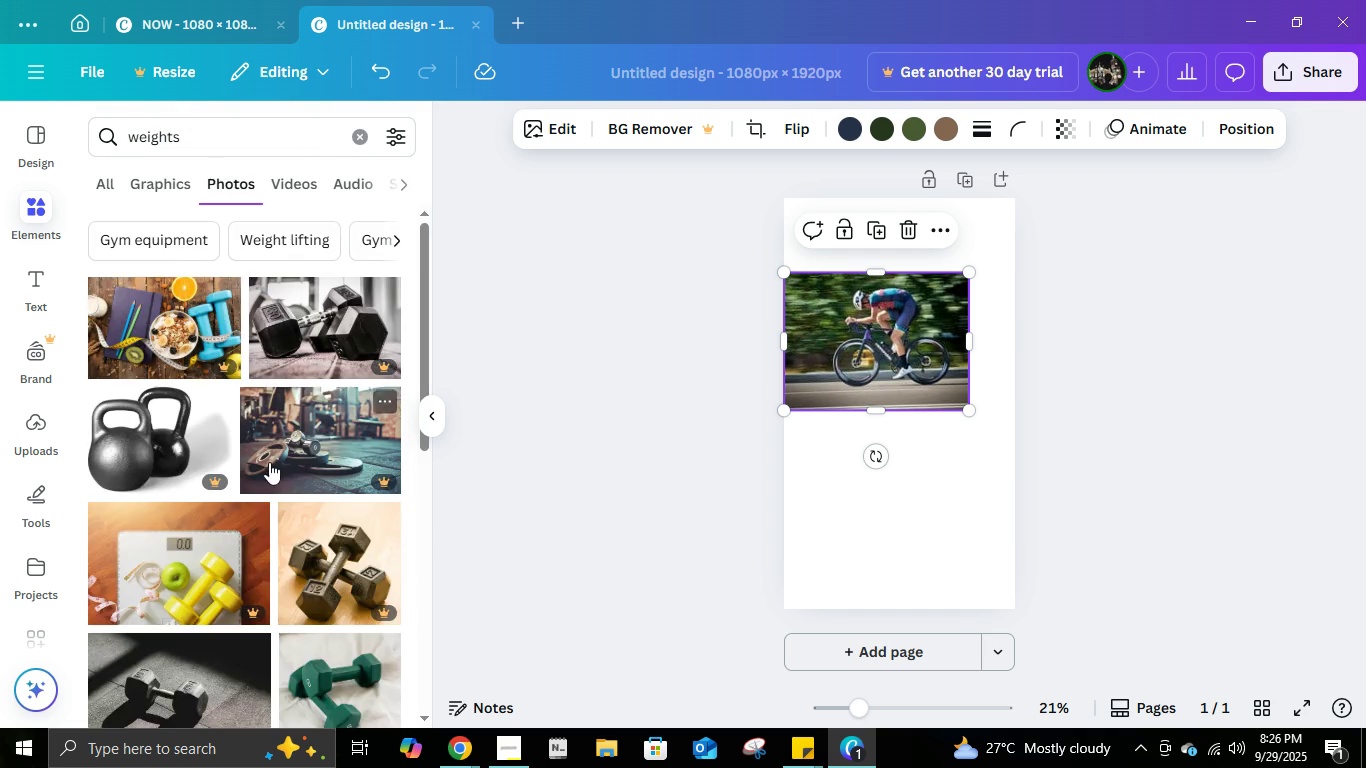 
scroll: coordinate [327, 440], scroll_direction: down, amount: 12.0
 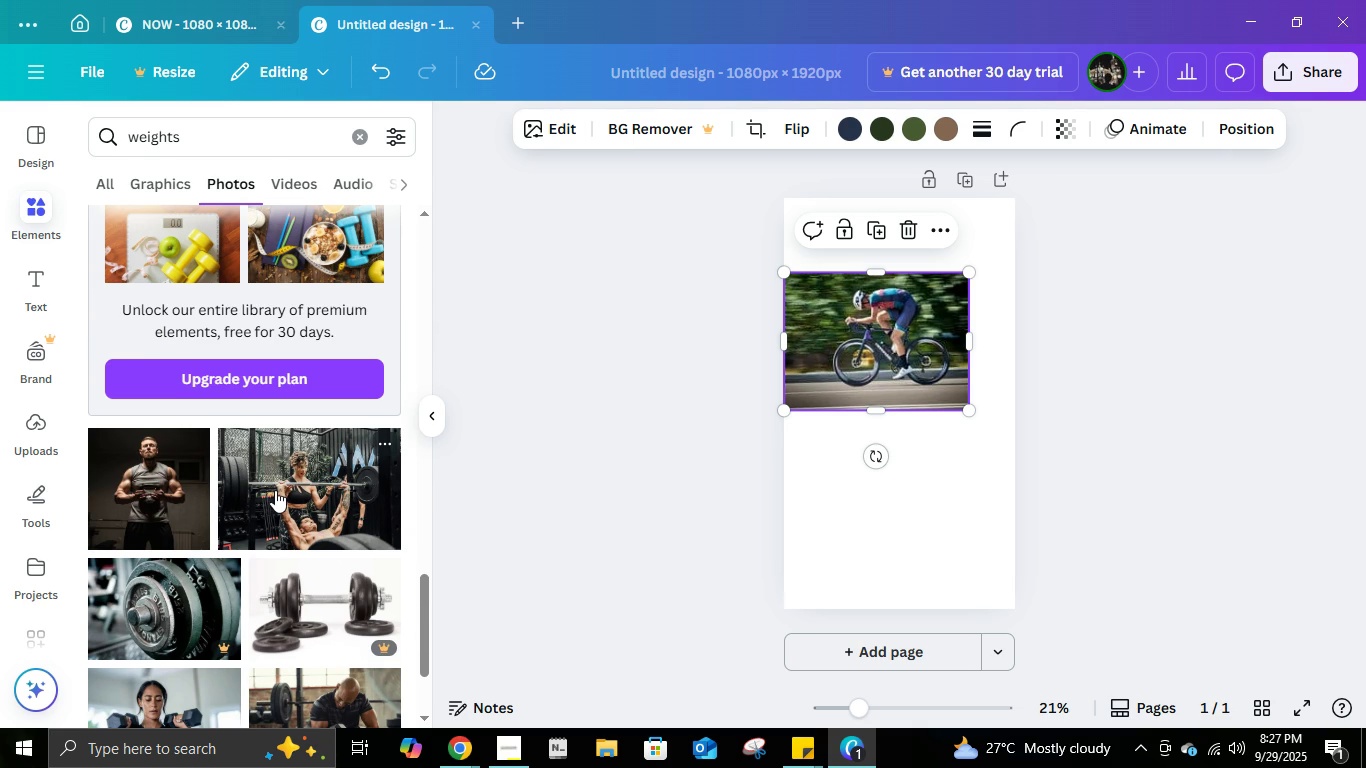 
double_click([275, 490])
 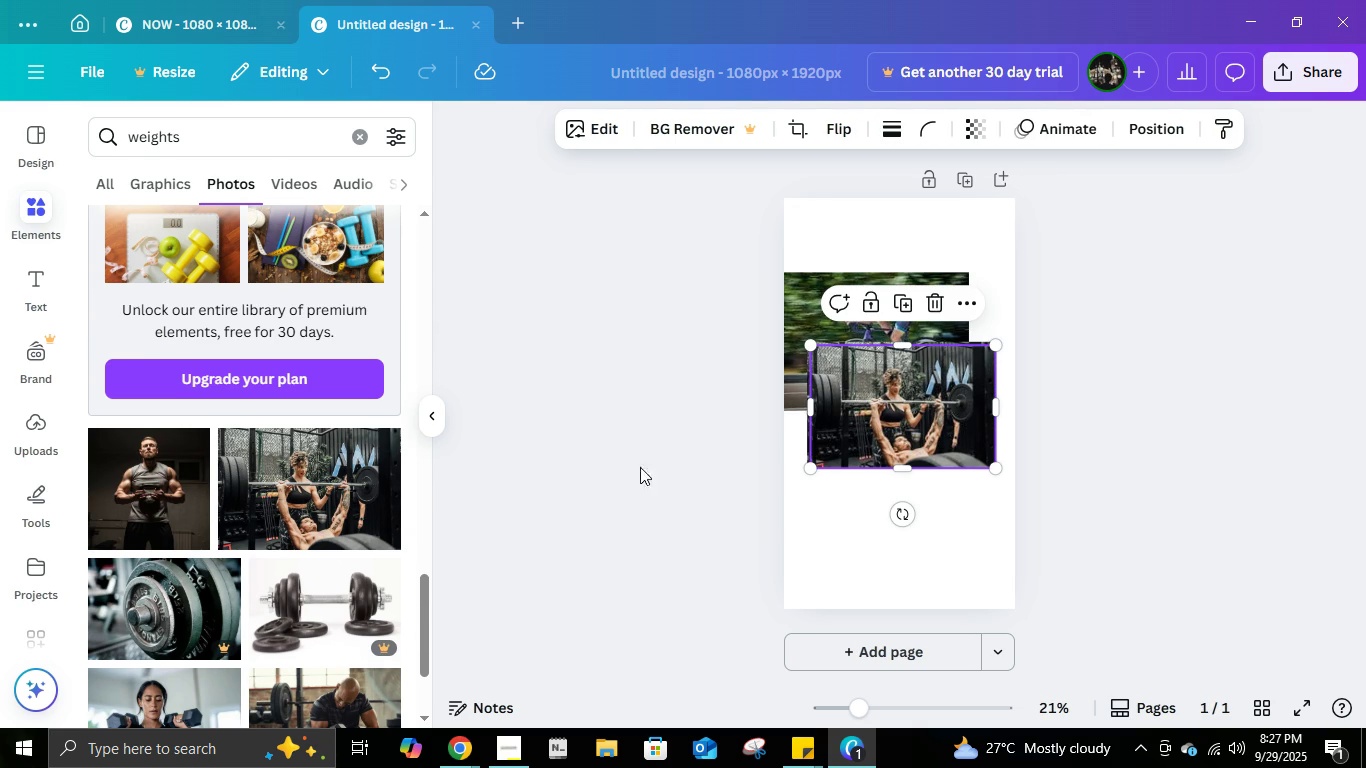 
scroll: coordinate [369, 529], scroll_direction: down, amount: 6.0